 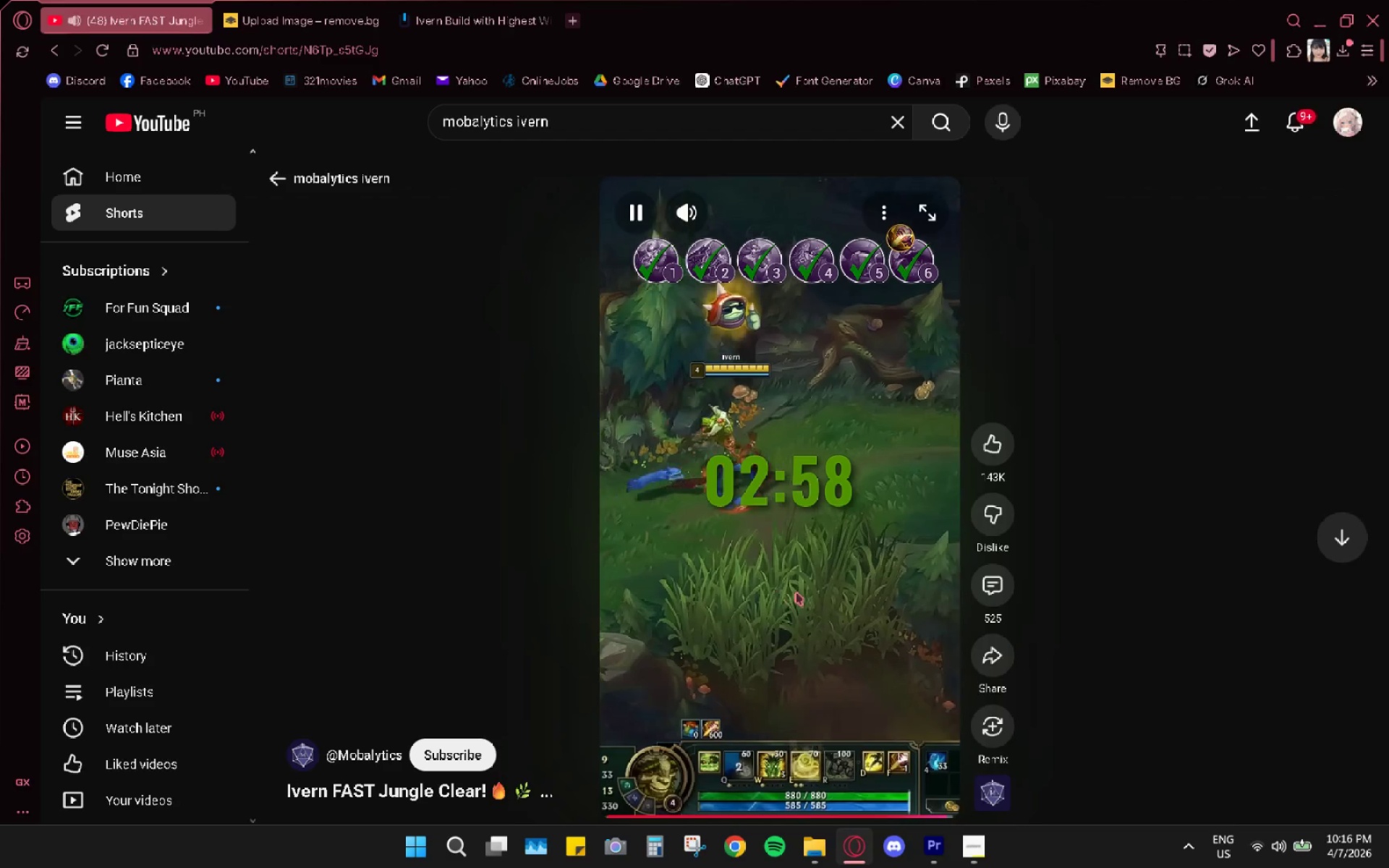 
key(Space)
 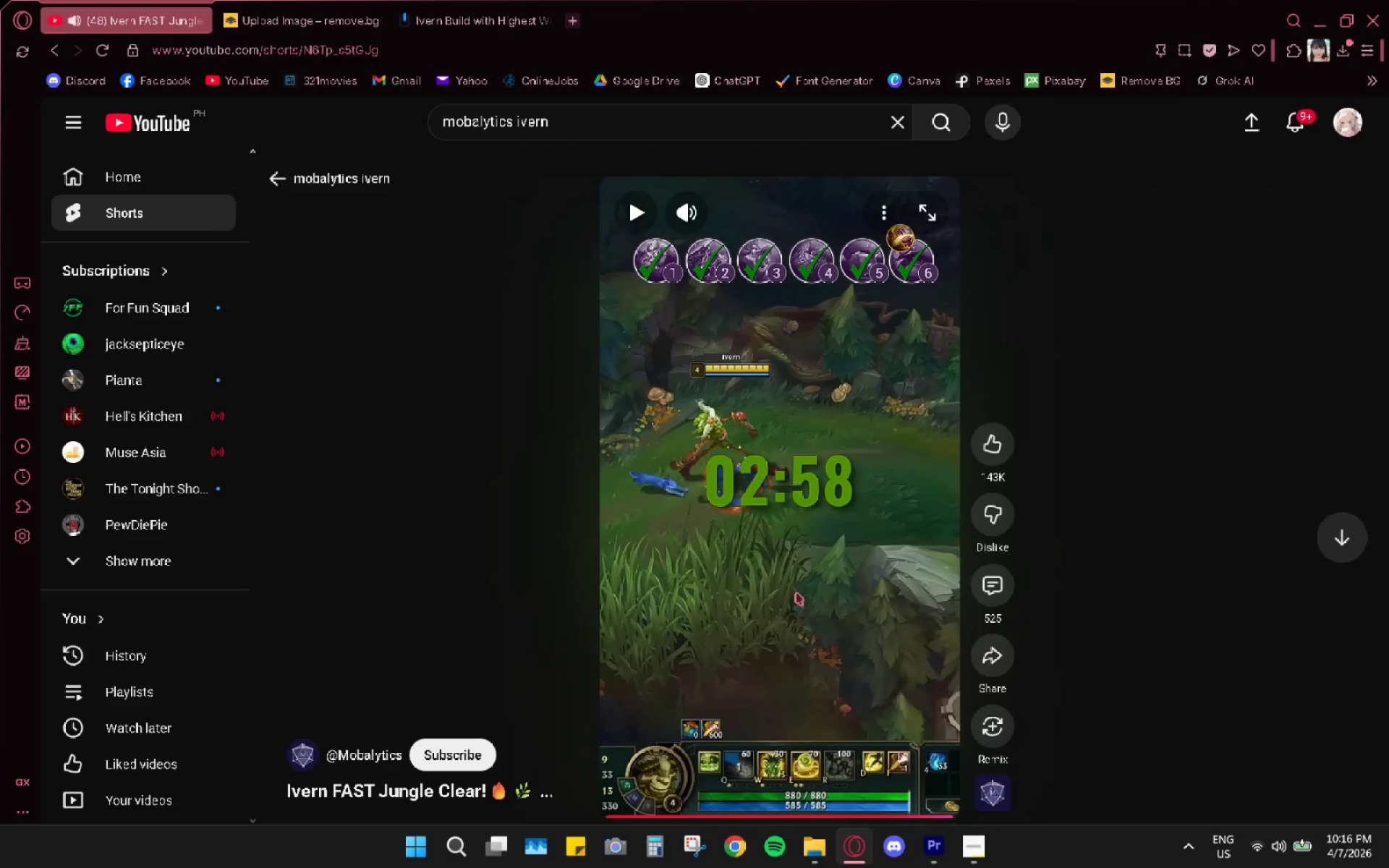 
key(Space)
 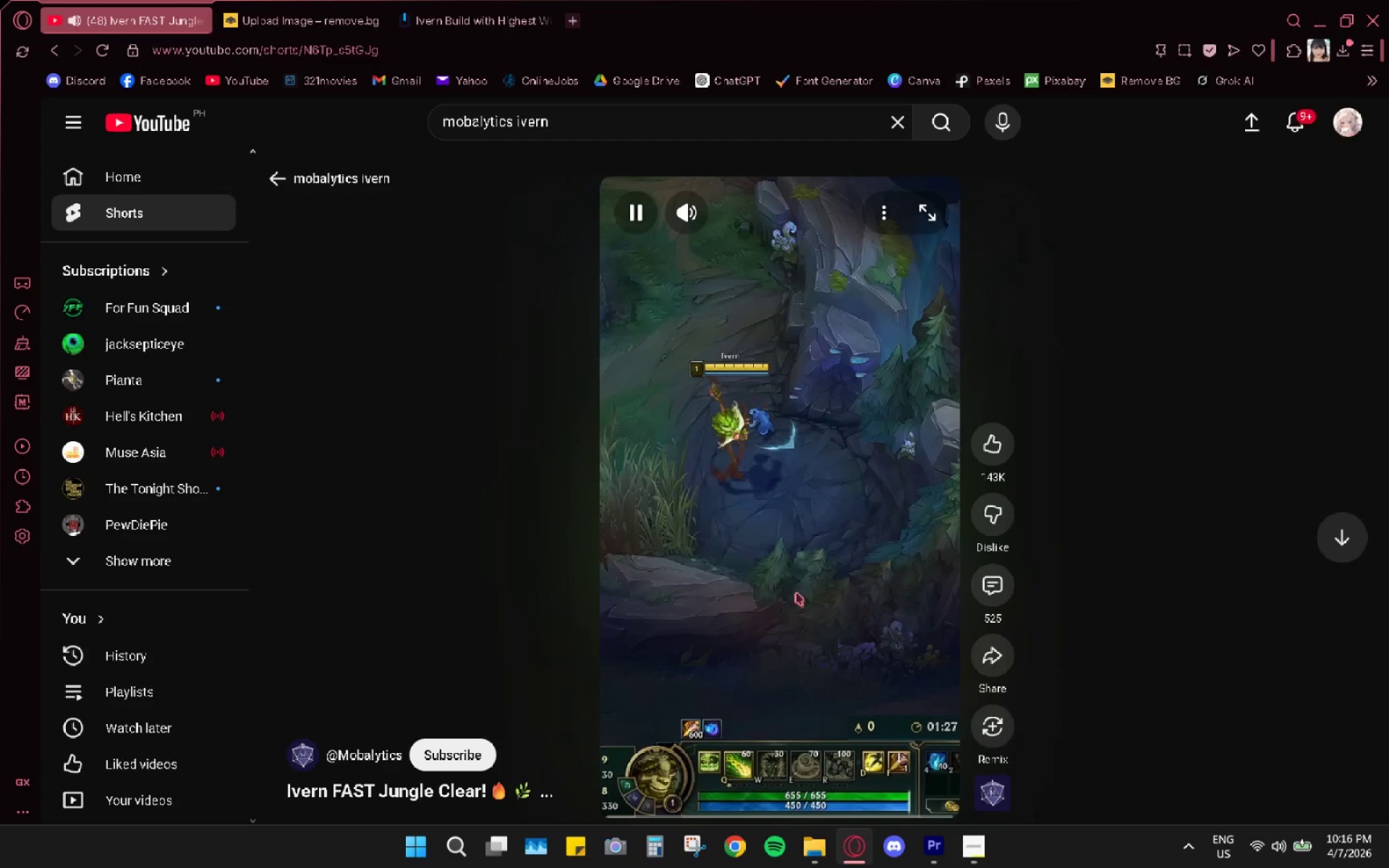 
key(Space)
 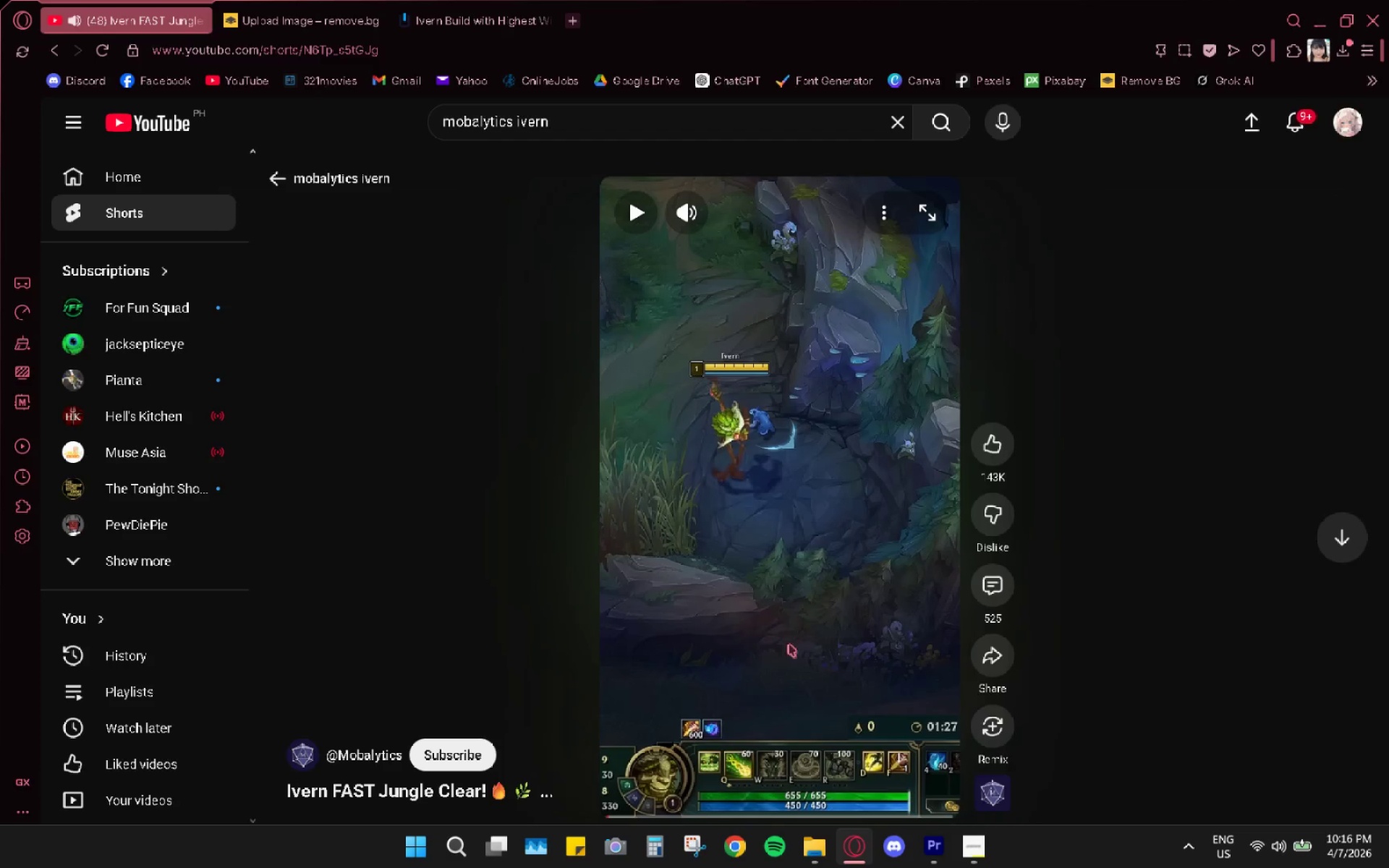 
key(Space)
 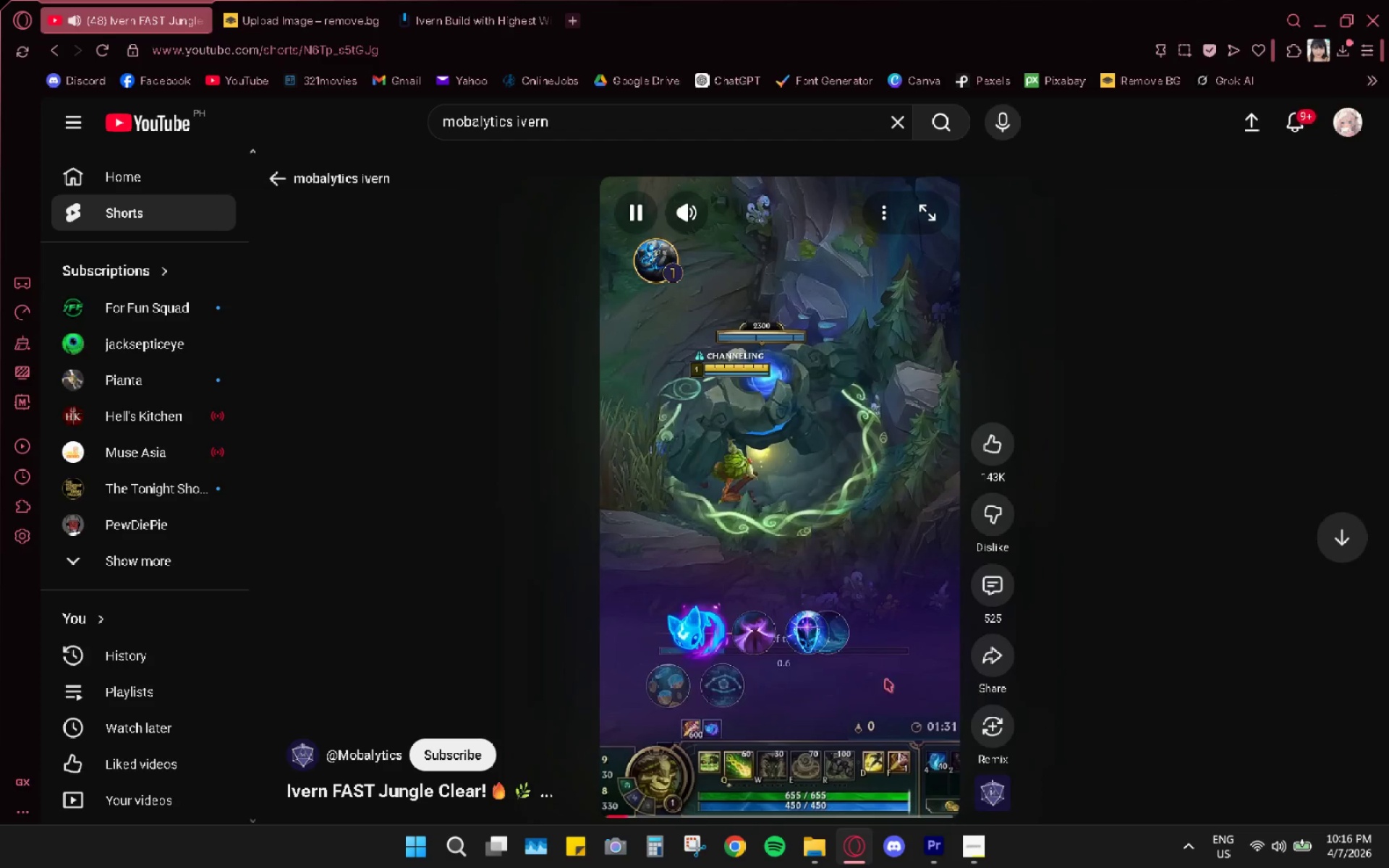 
key(Space)
 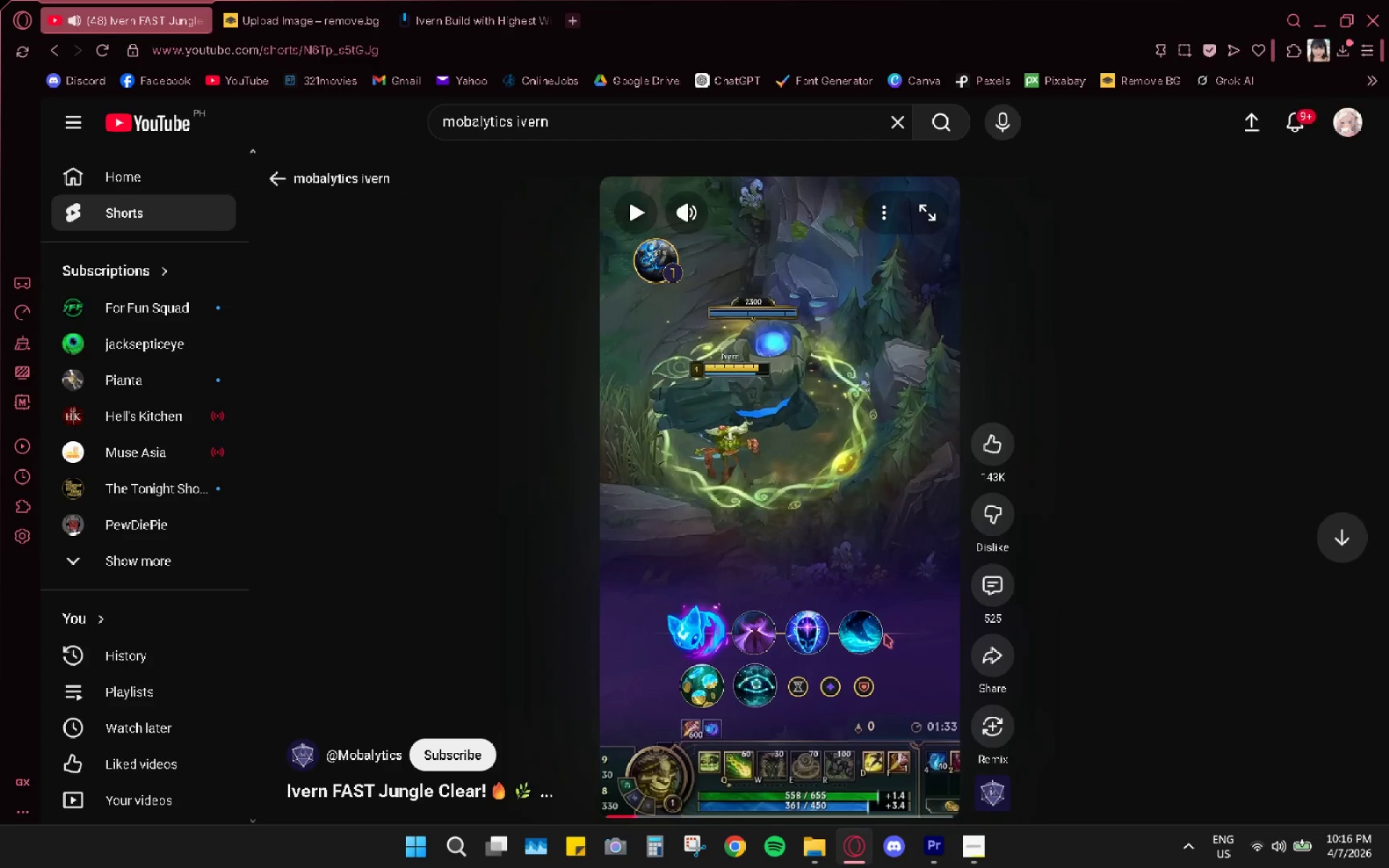 
key(Space)
 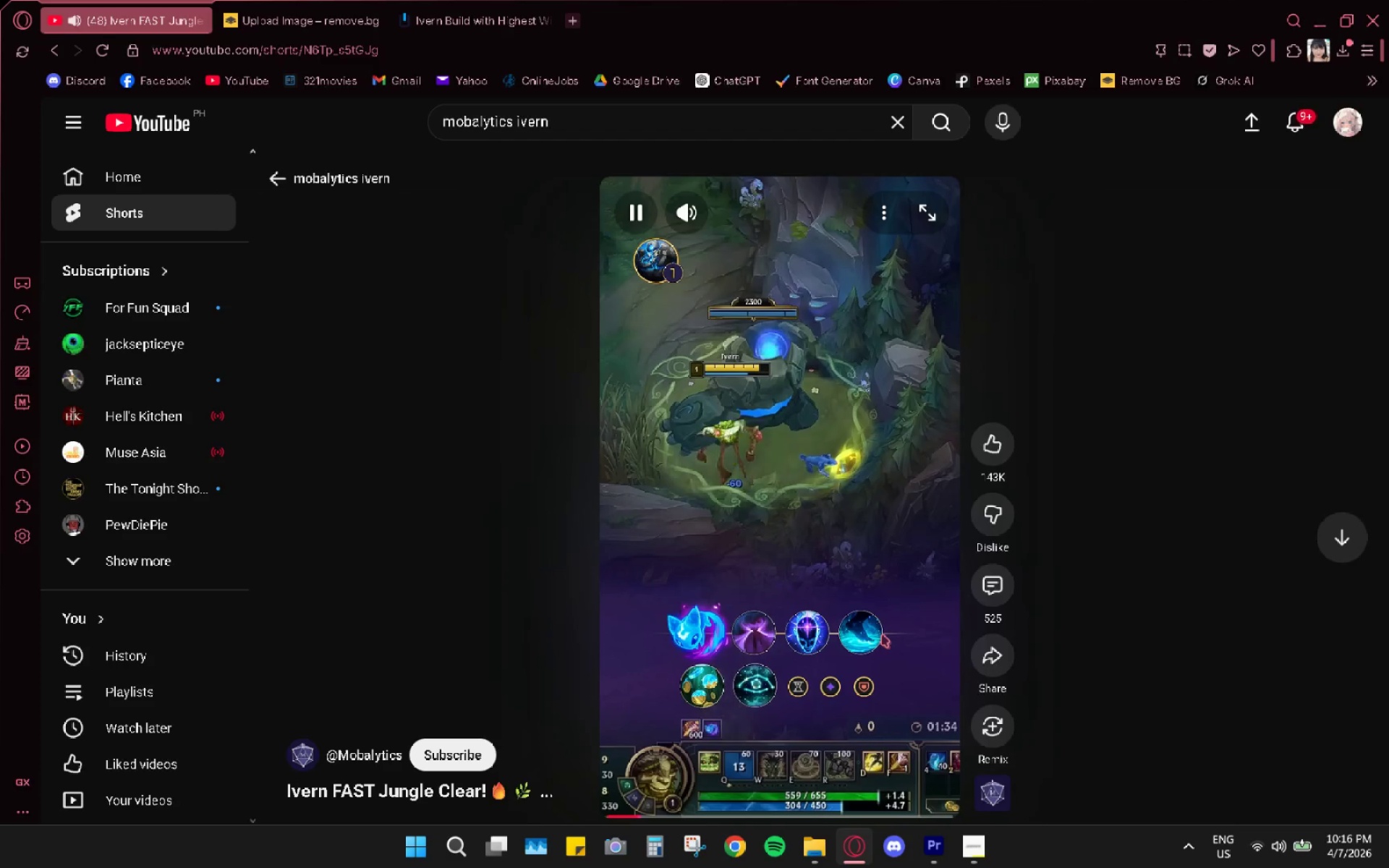 
key(Space)
 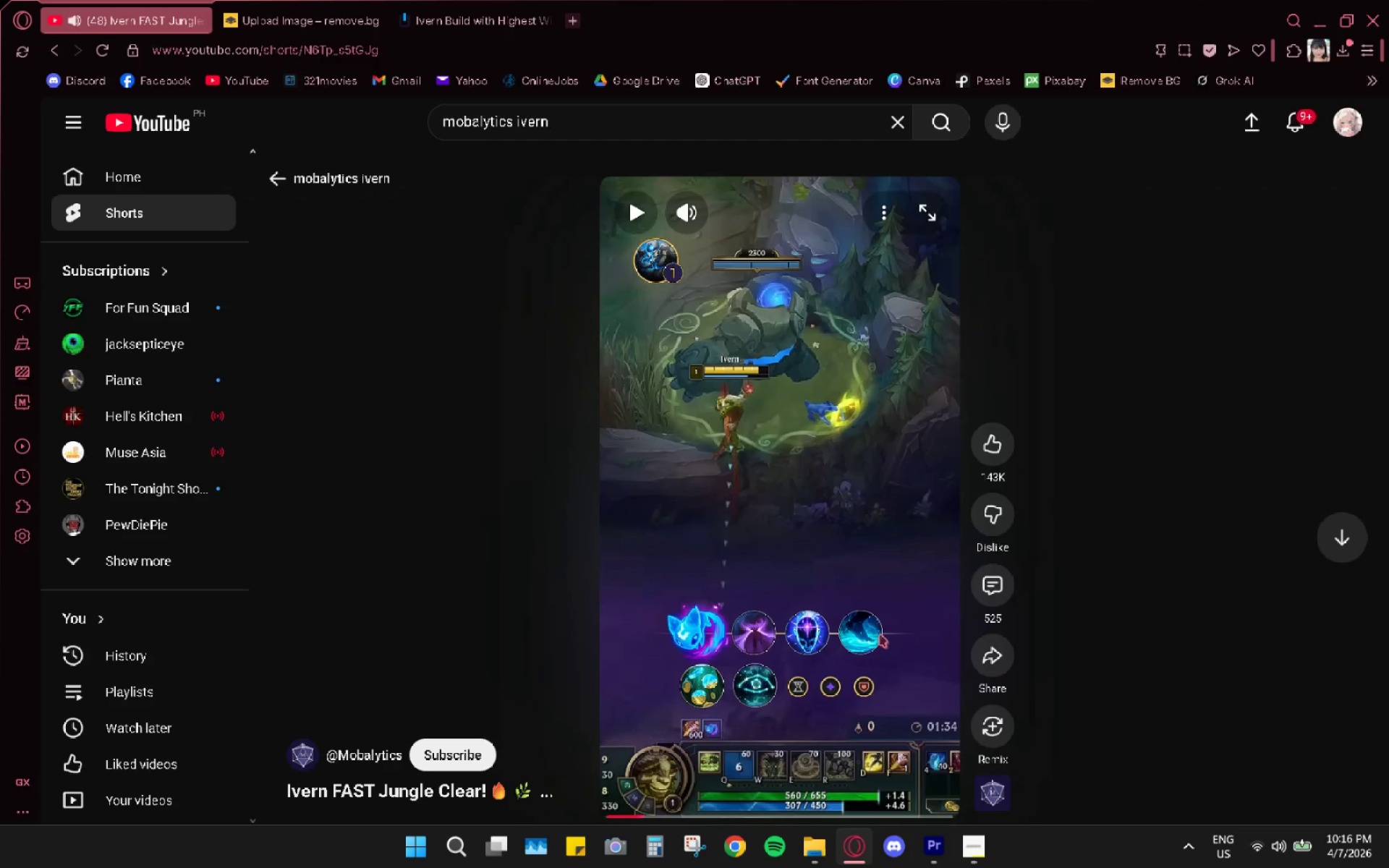 
key(Space)
 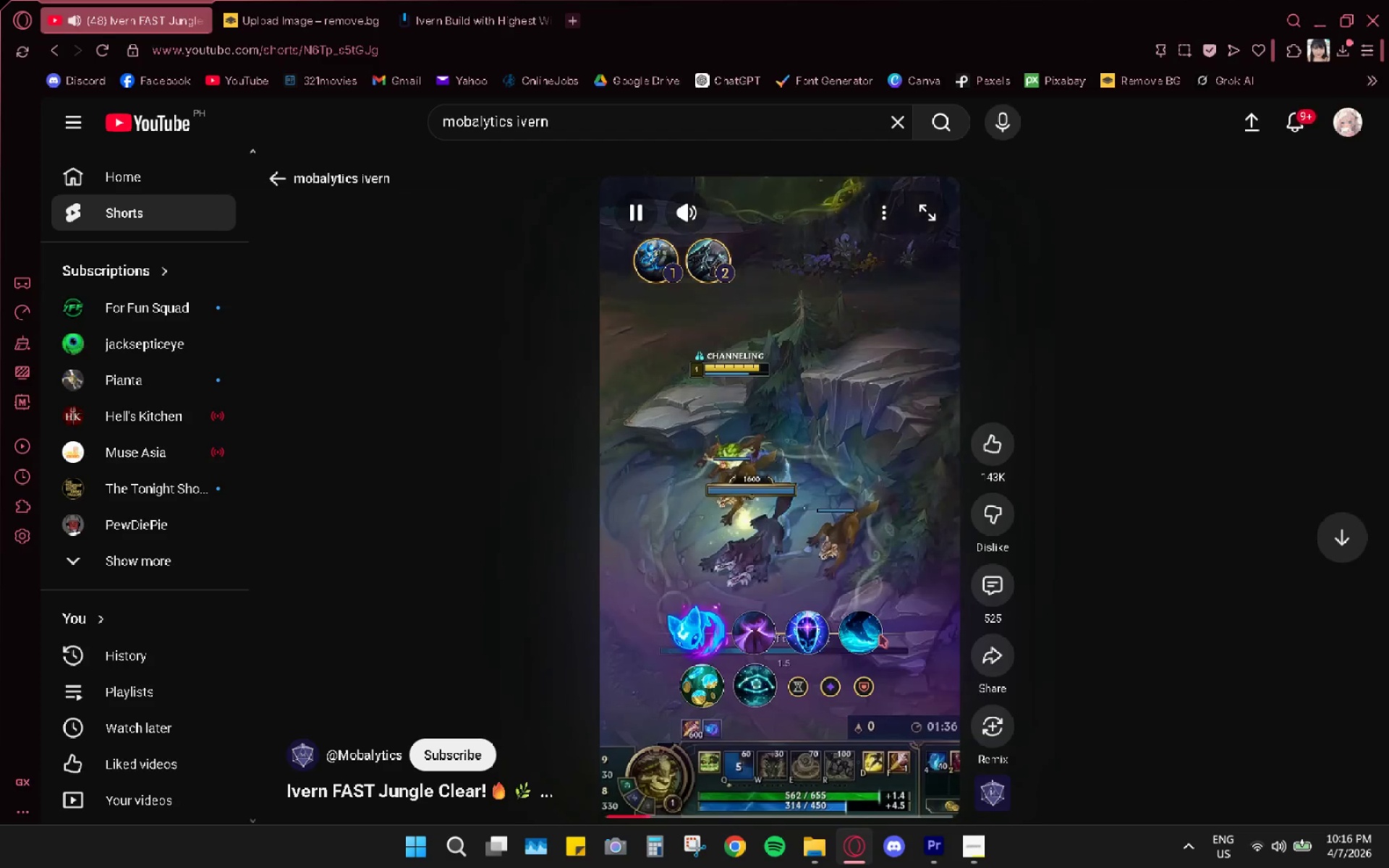 
key(Space)
 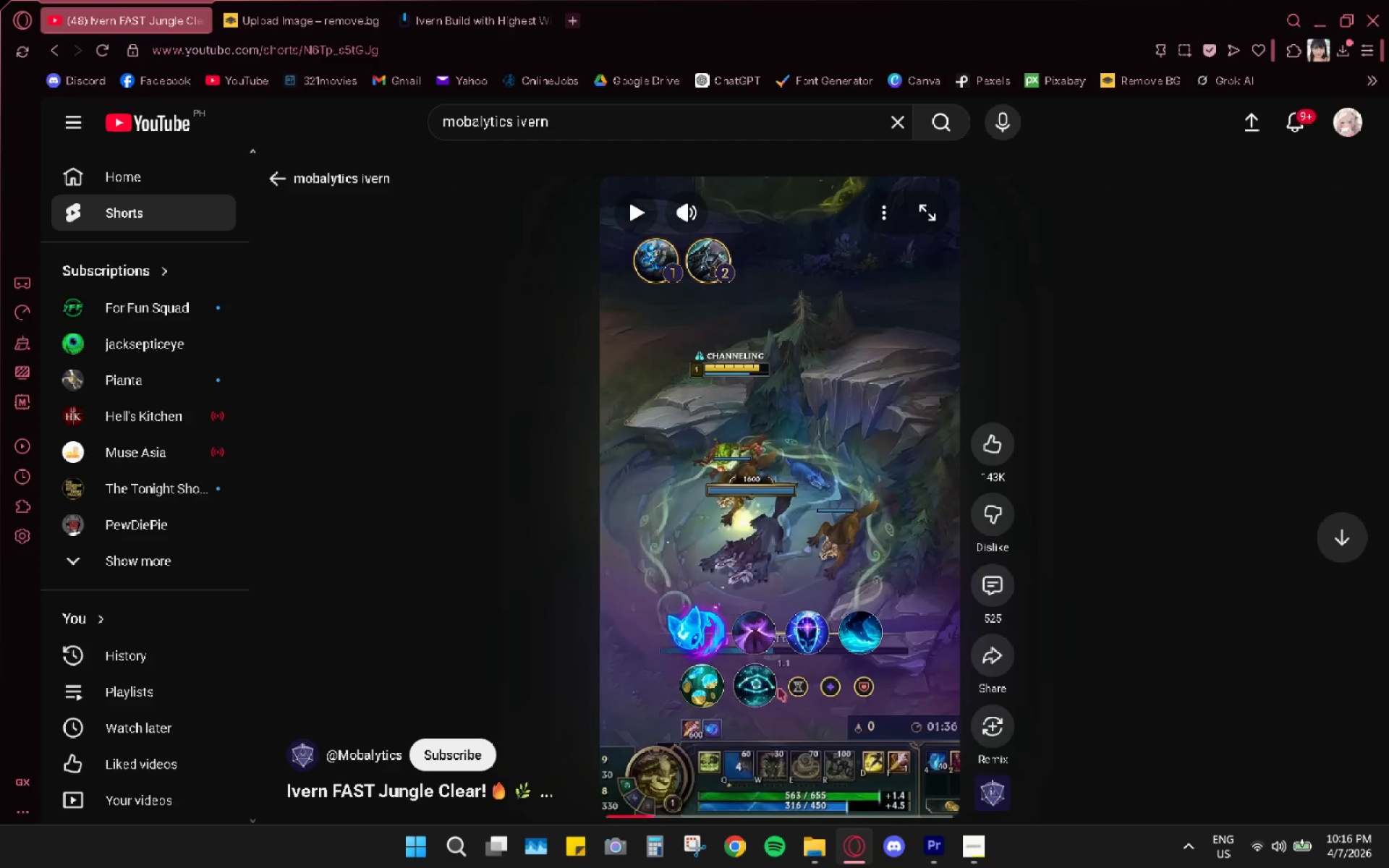 
wait(7.48)
 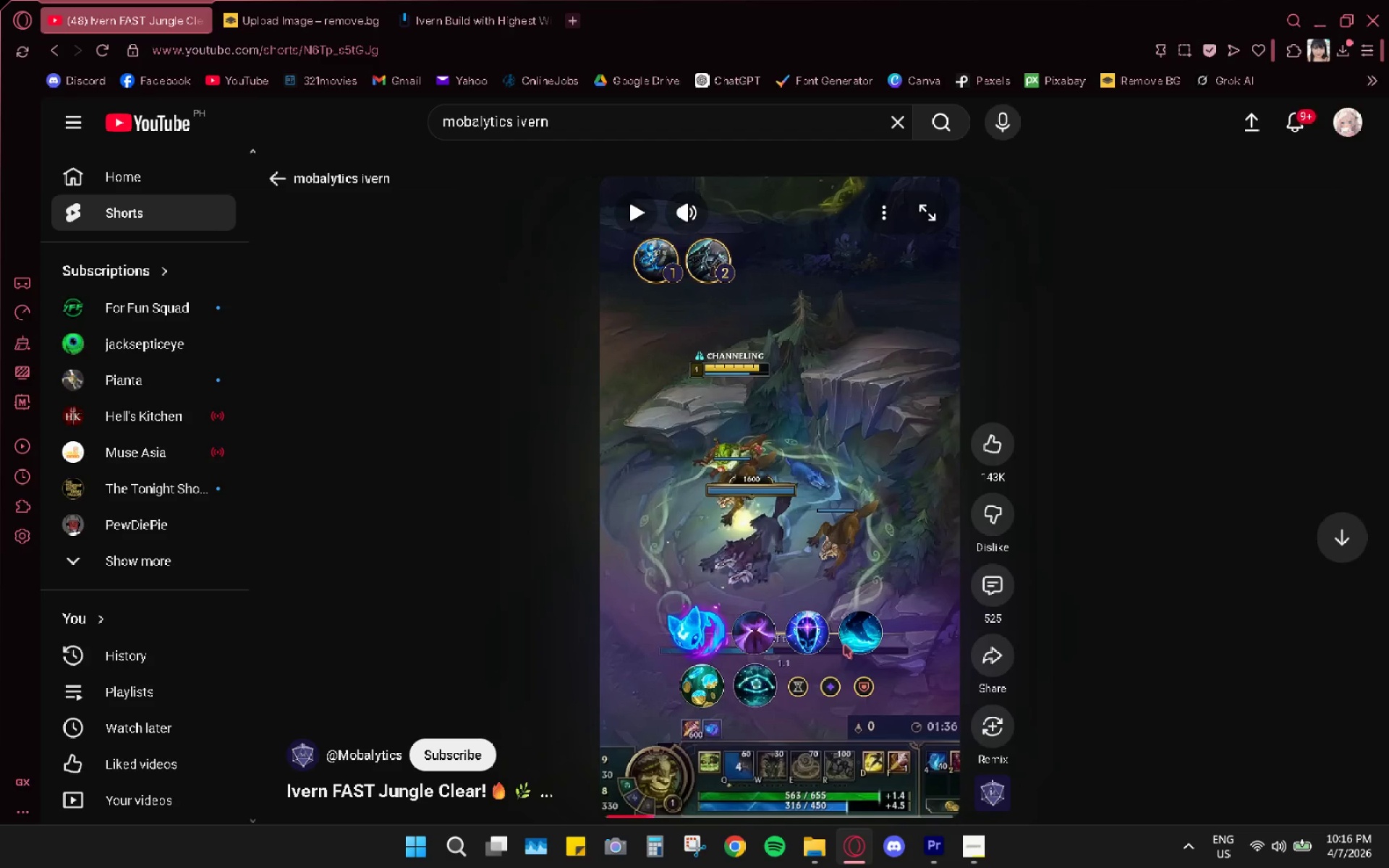 
left_click([979, 842])